 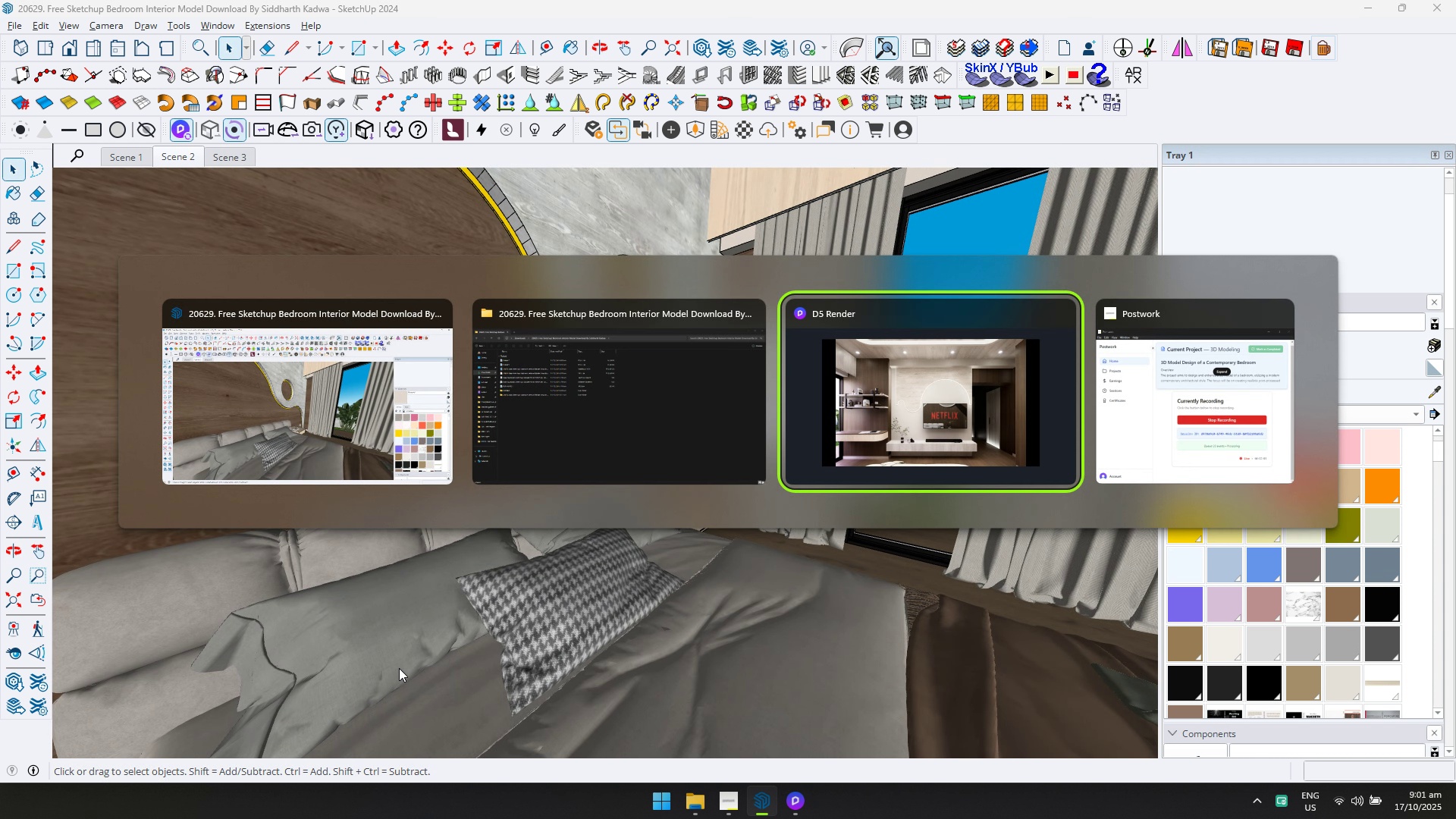 
key(Alt+Tab)
 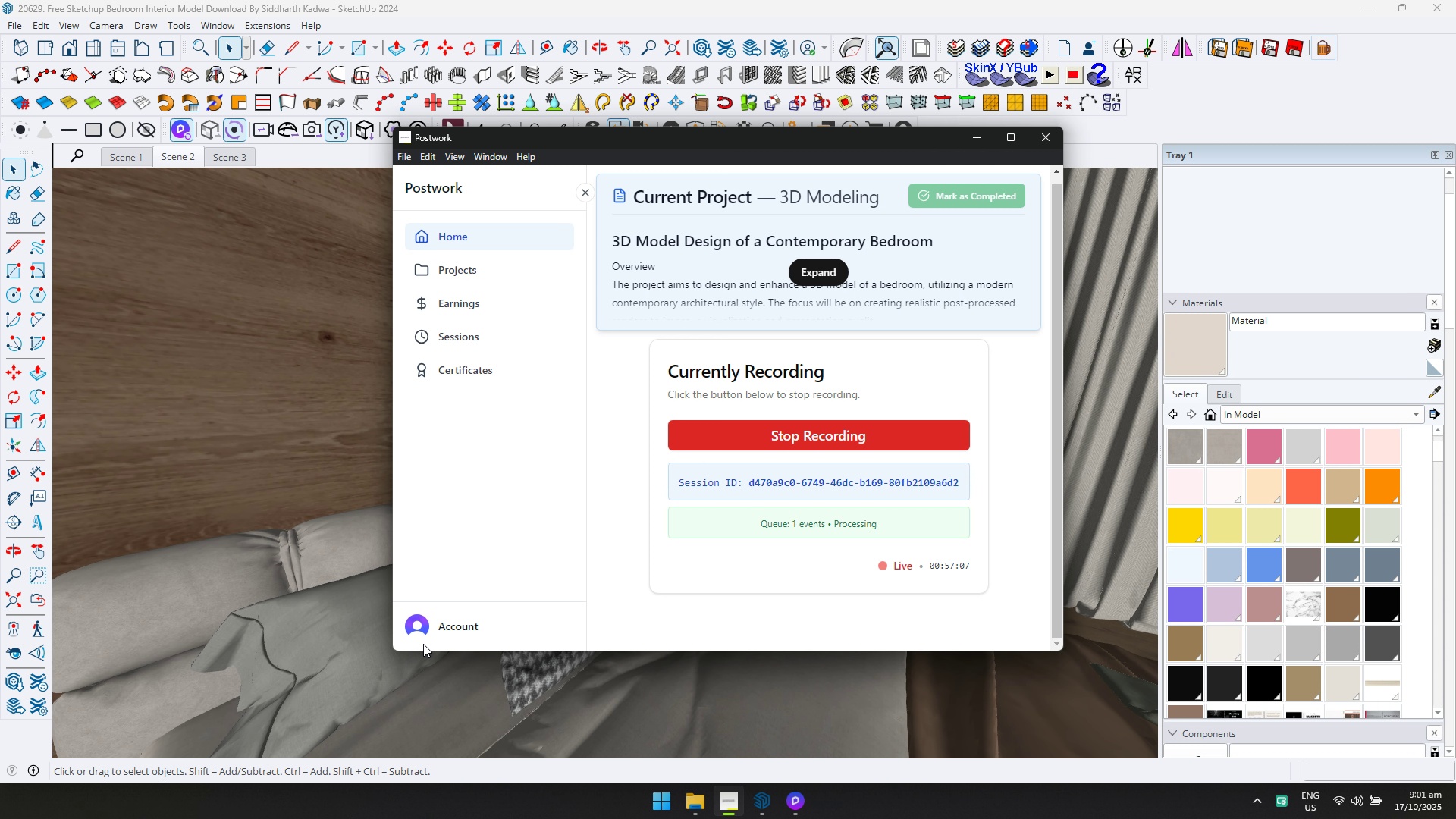 
key(Alt+AltLeft)
 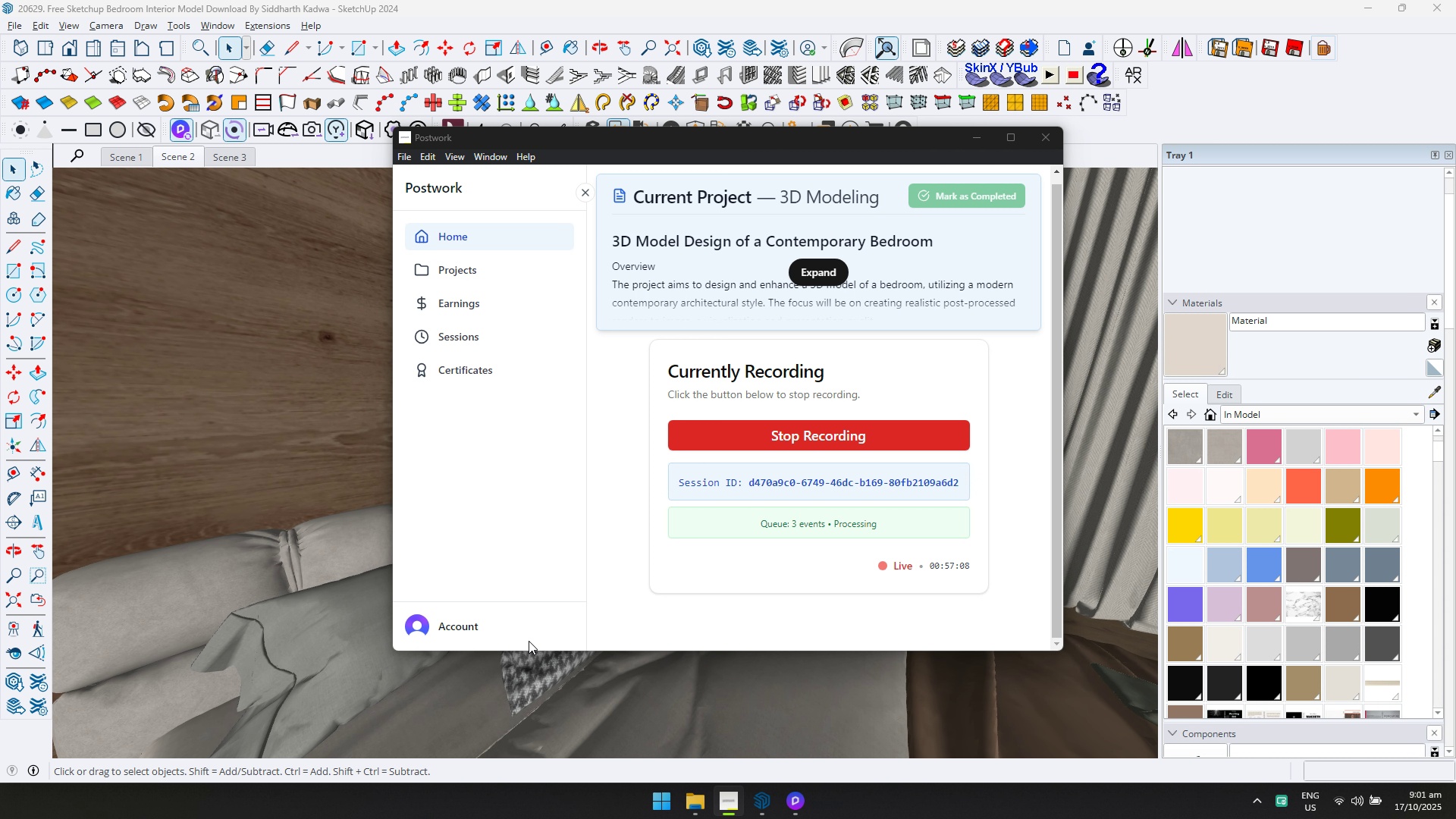 
key(Alt+Tab)
 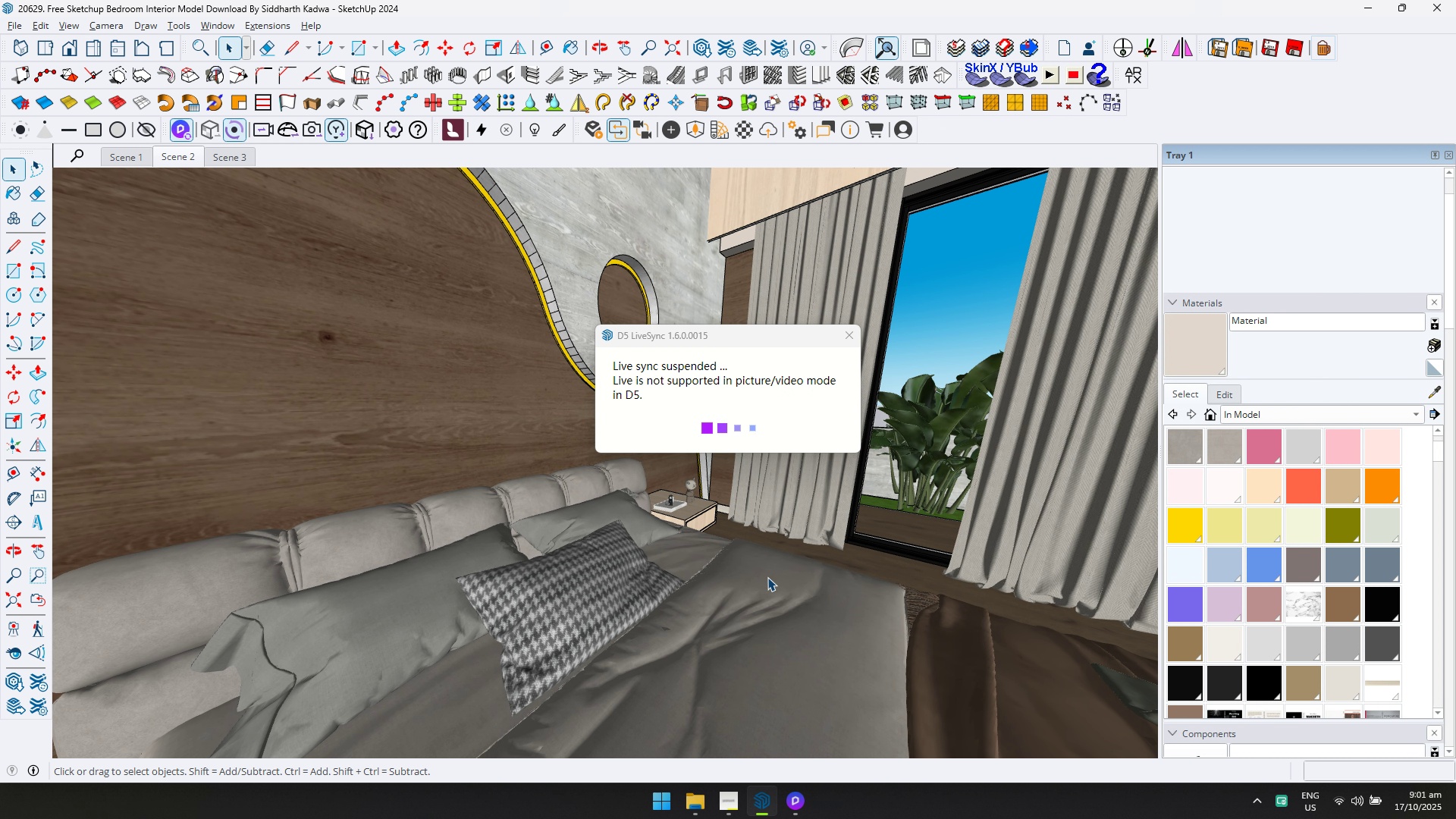 
scroll: coordinate [797, 562], scroll_direction: up, amount: 4.0
 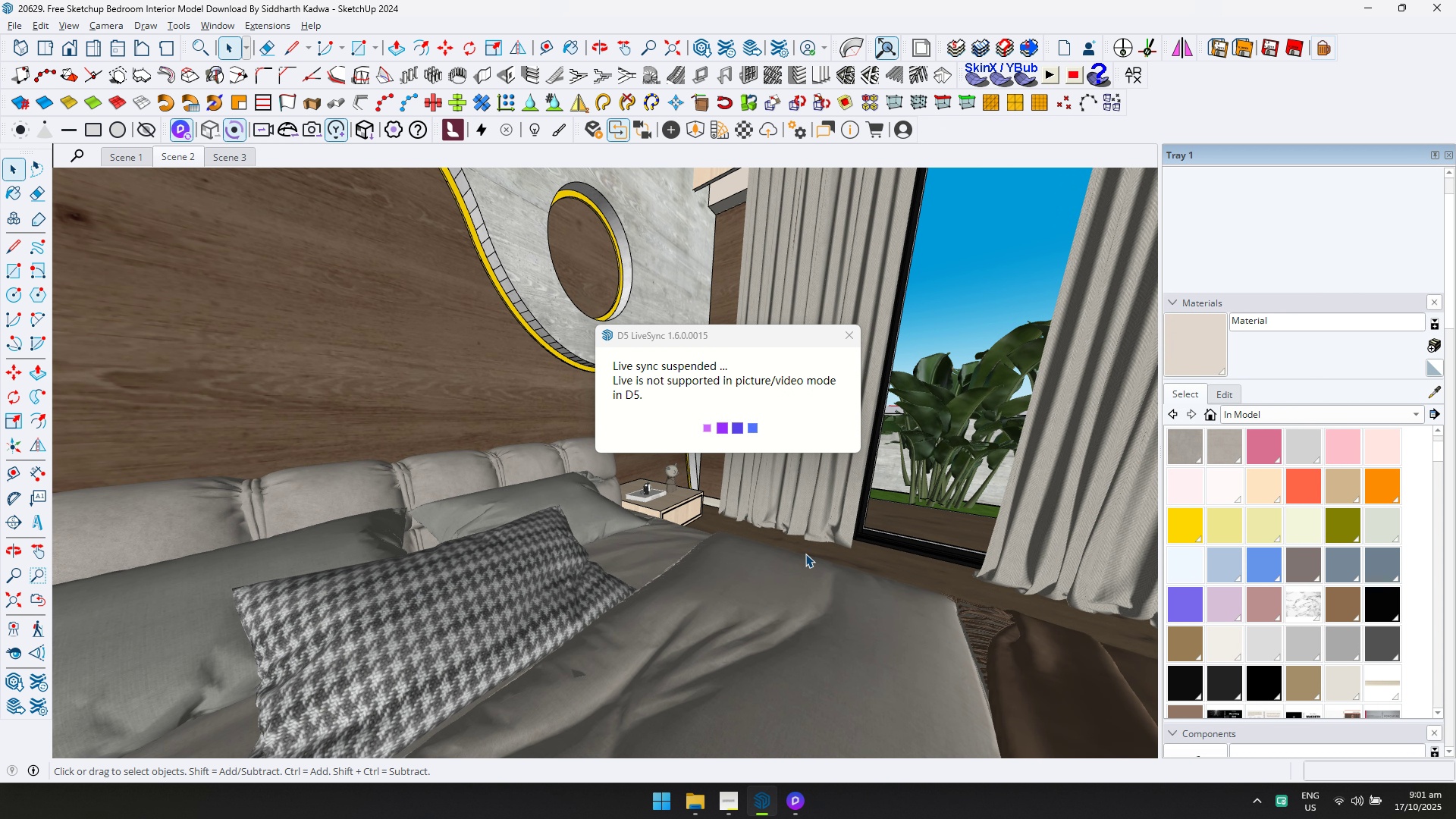 
hold_key(key=ShiftLeft, duration=0.47)
 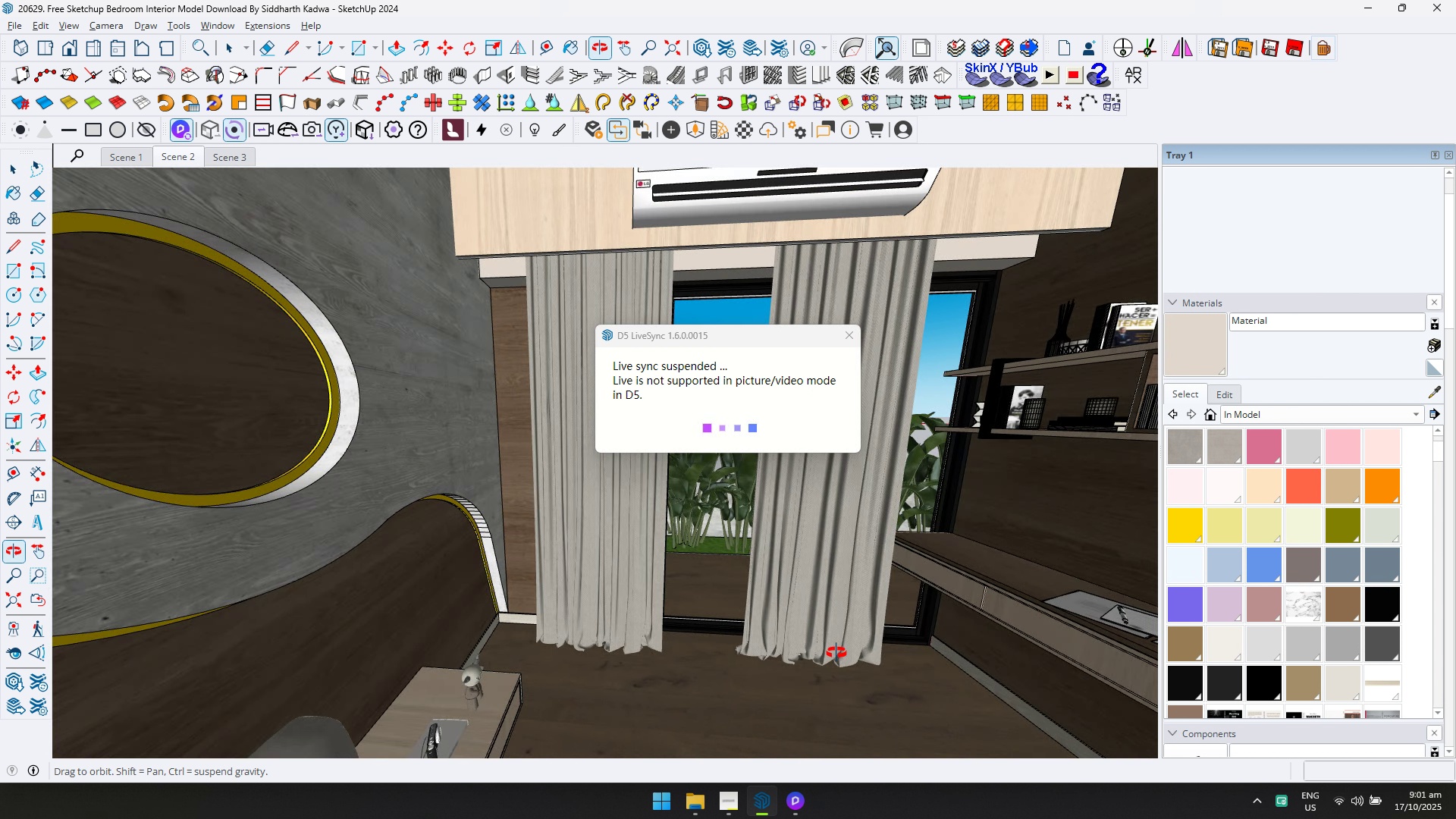 
hold_key(key=ShiftLeft, duration=0.33)
 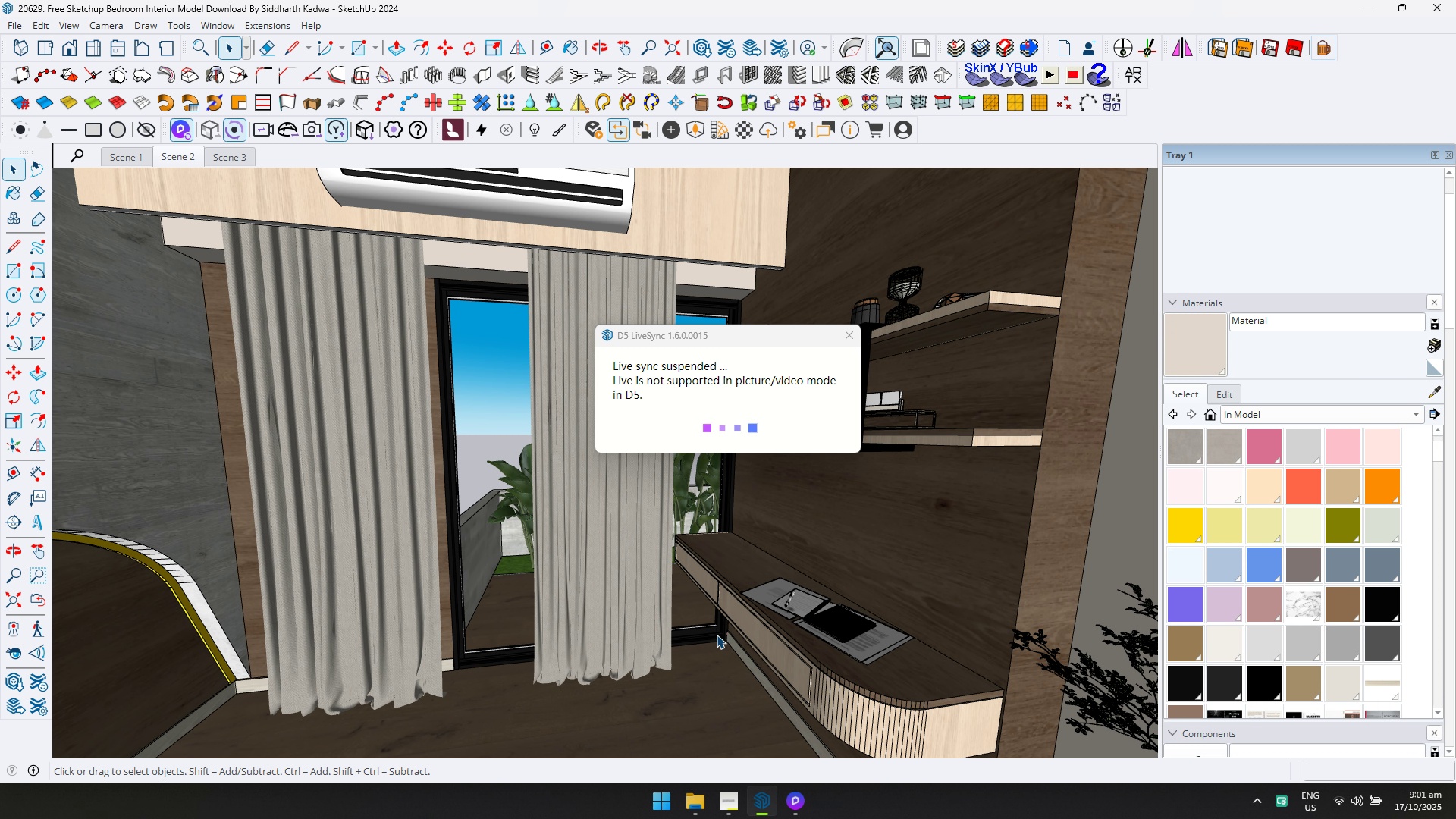 
wait(6.56)
 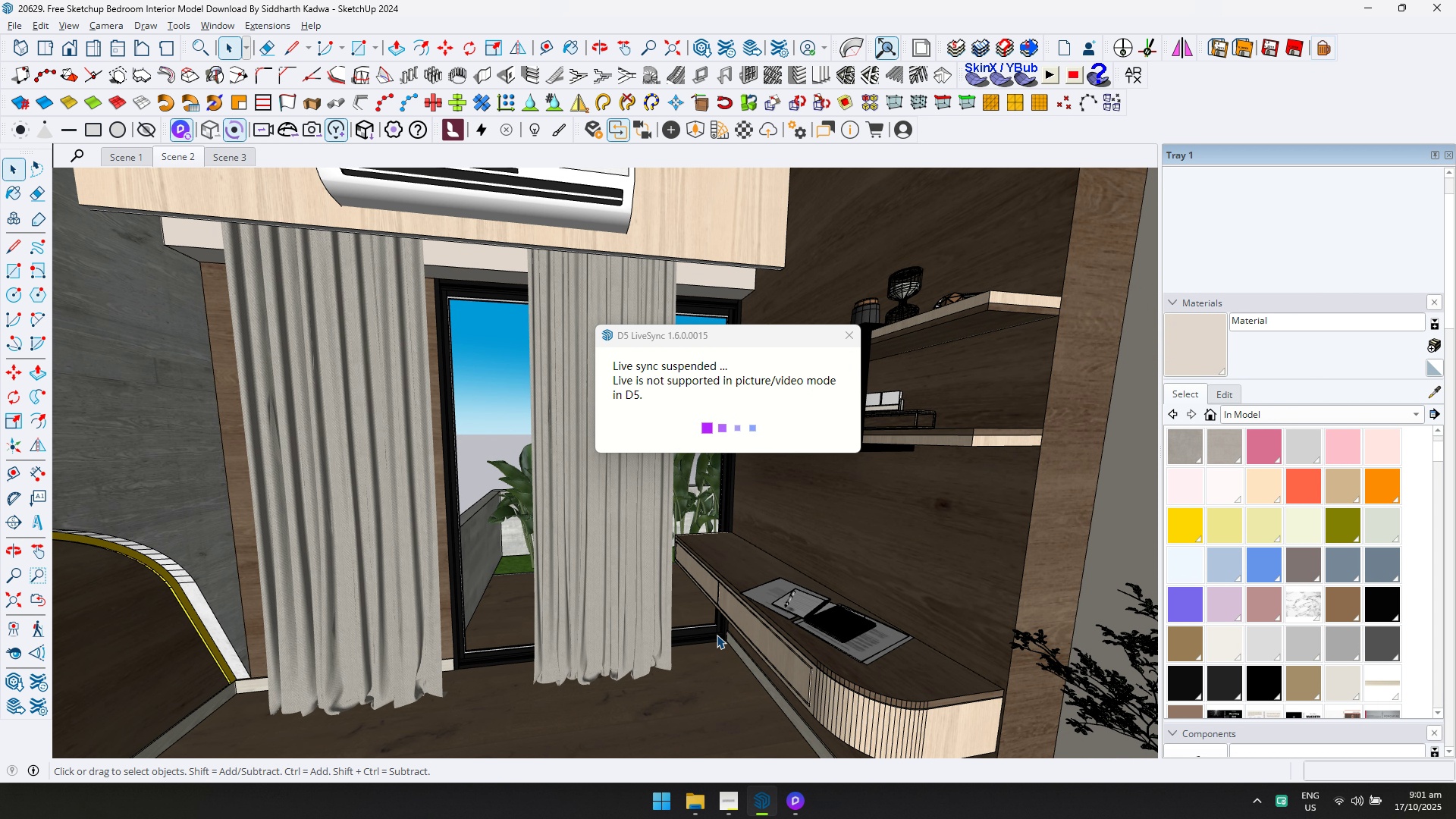 
scroll: coordinate [795, 537], scroll_direction: up, amount: 4.0
 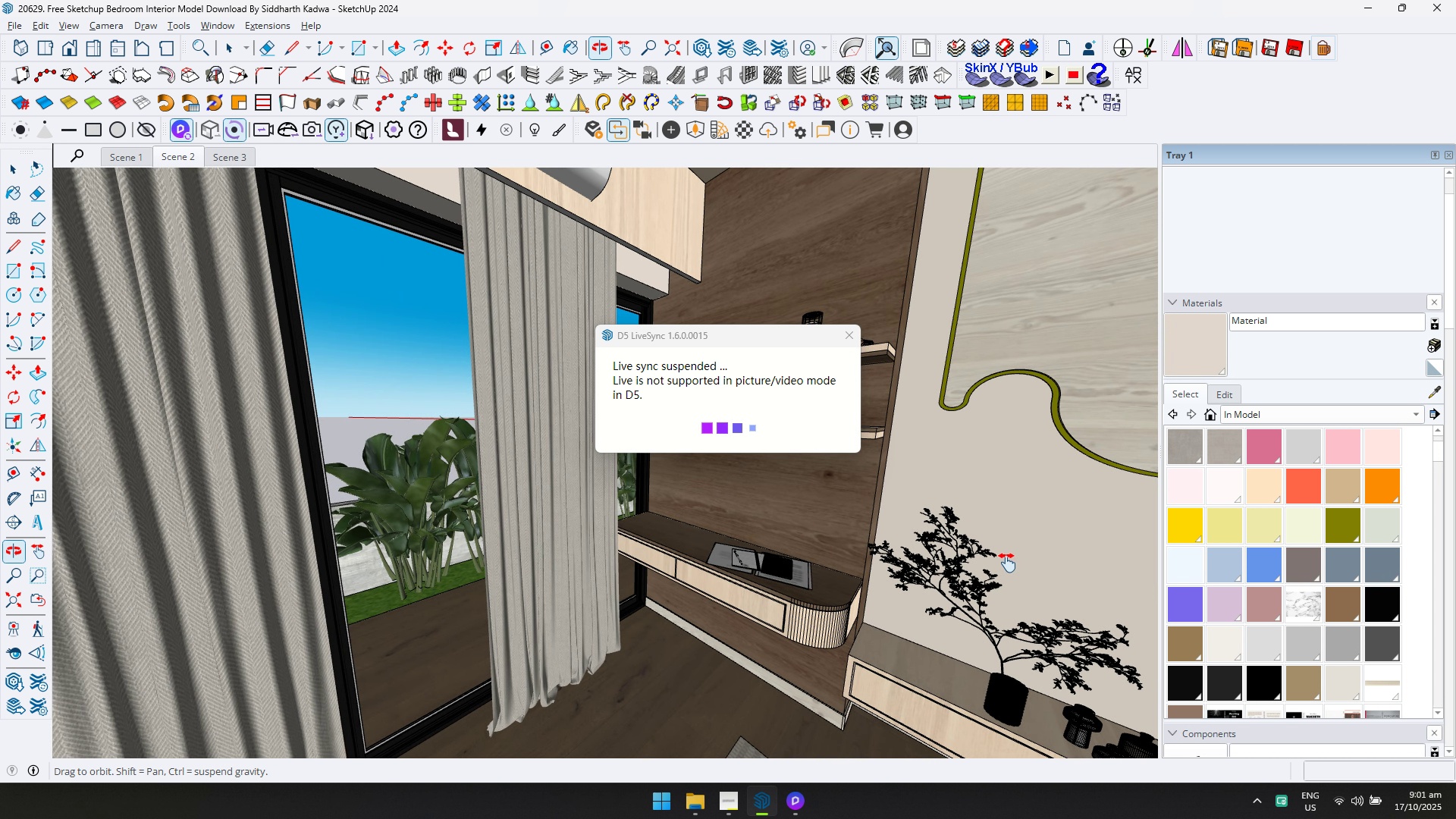 
hold_key(key=ShiftLeft, duration=0.4)
 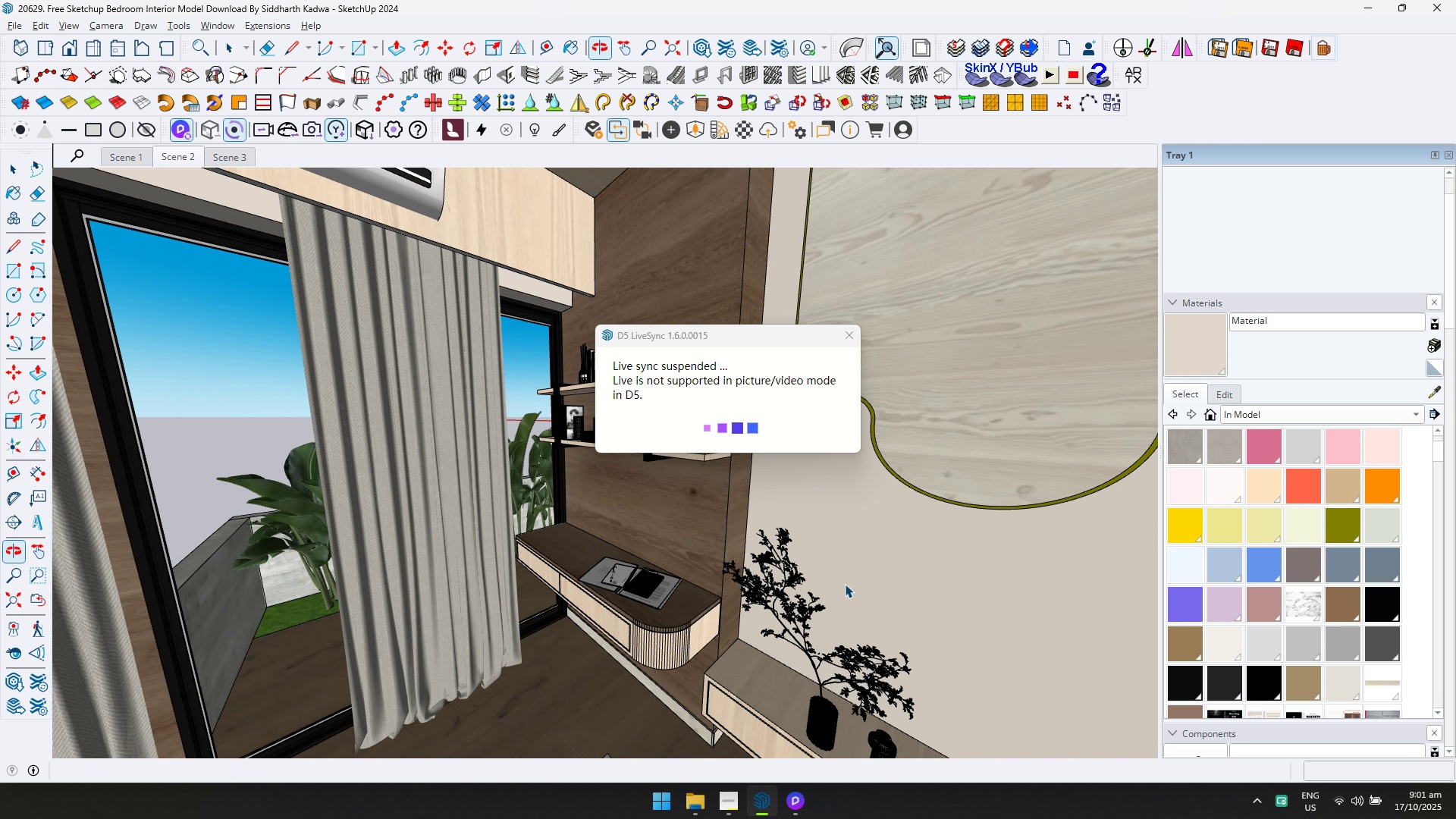 
scroll: coordinate [845, 584], scroll_direction: up, amount: 5.0
 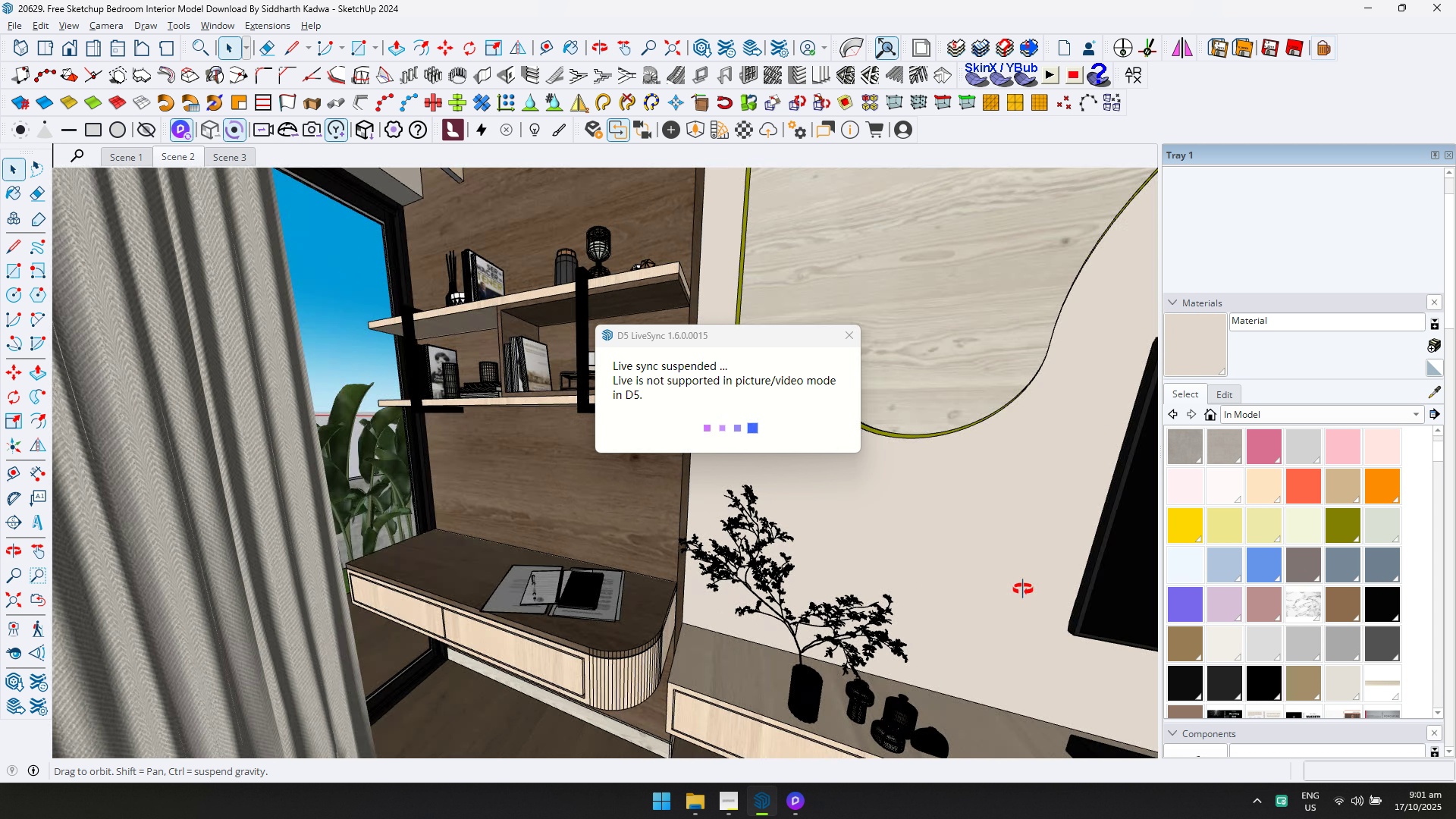 
hold_key(key=ShiftLeft, duration=0.34)
 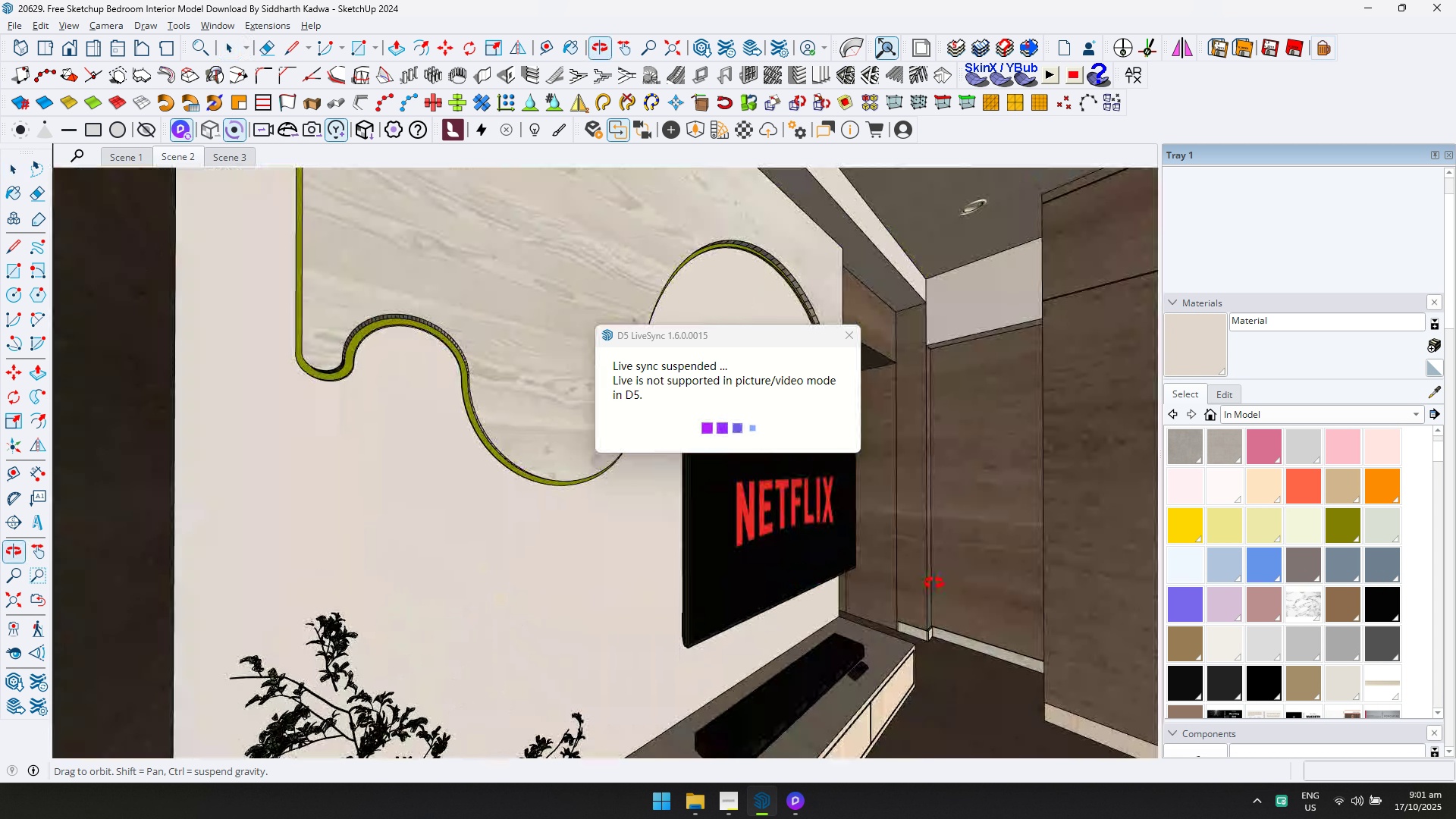 
key(Shift+ShiftLeft)
 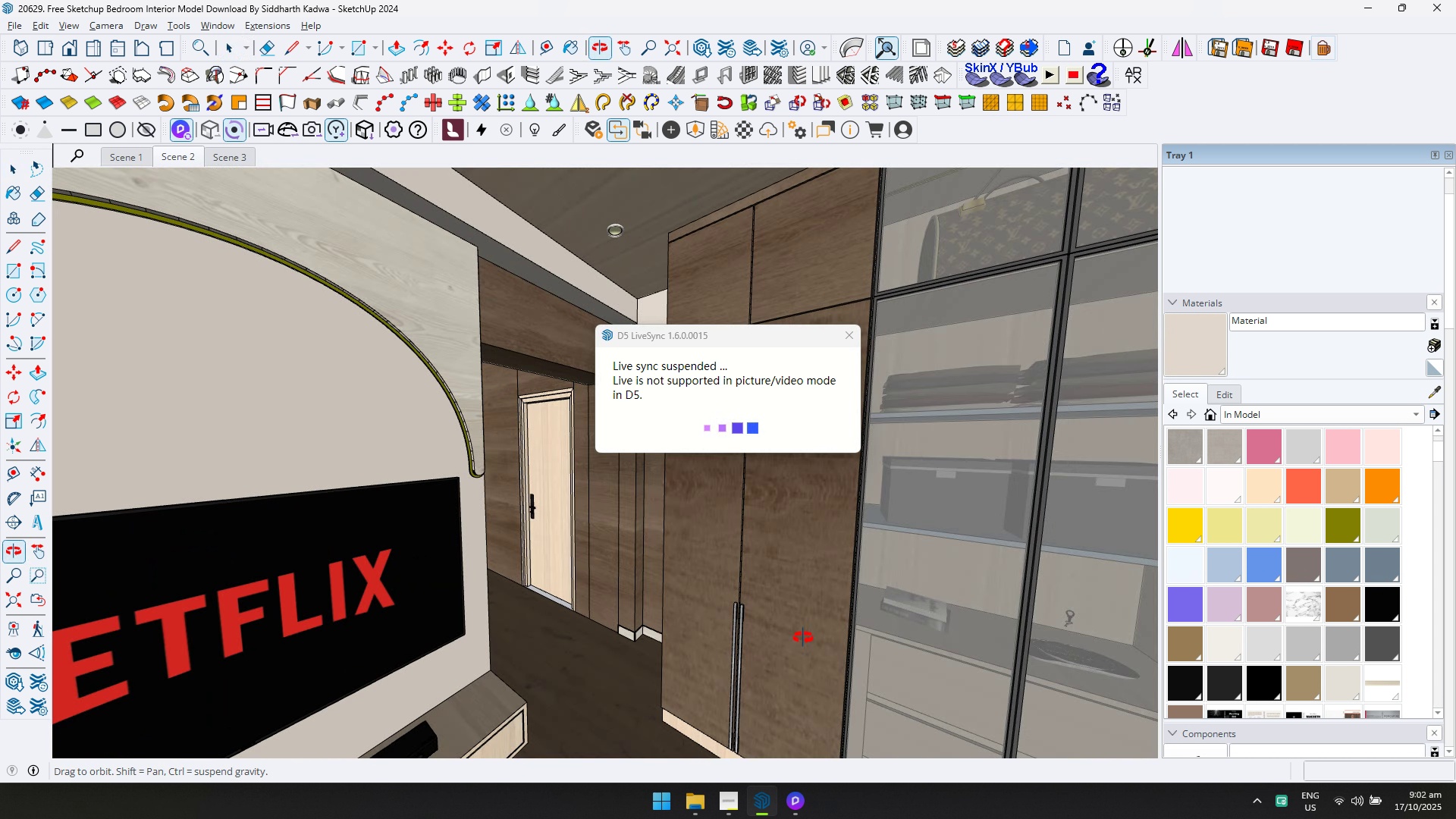 
hold_key(key=ShiftLeft, duration=0.34)
 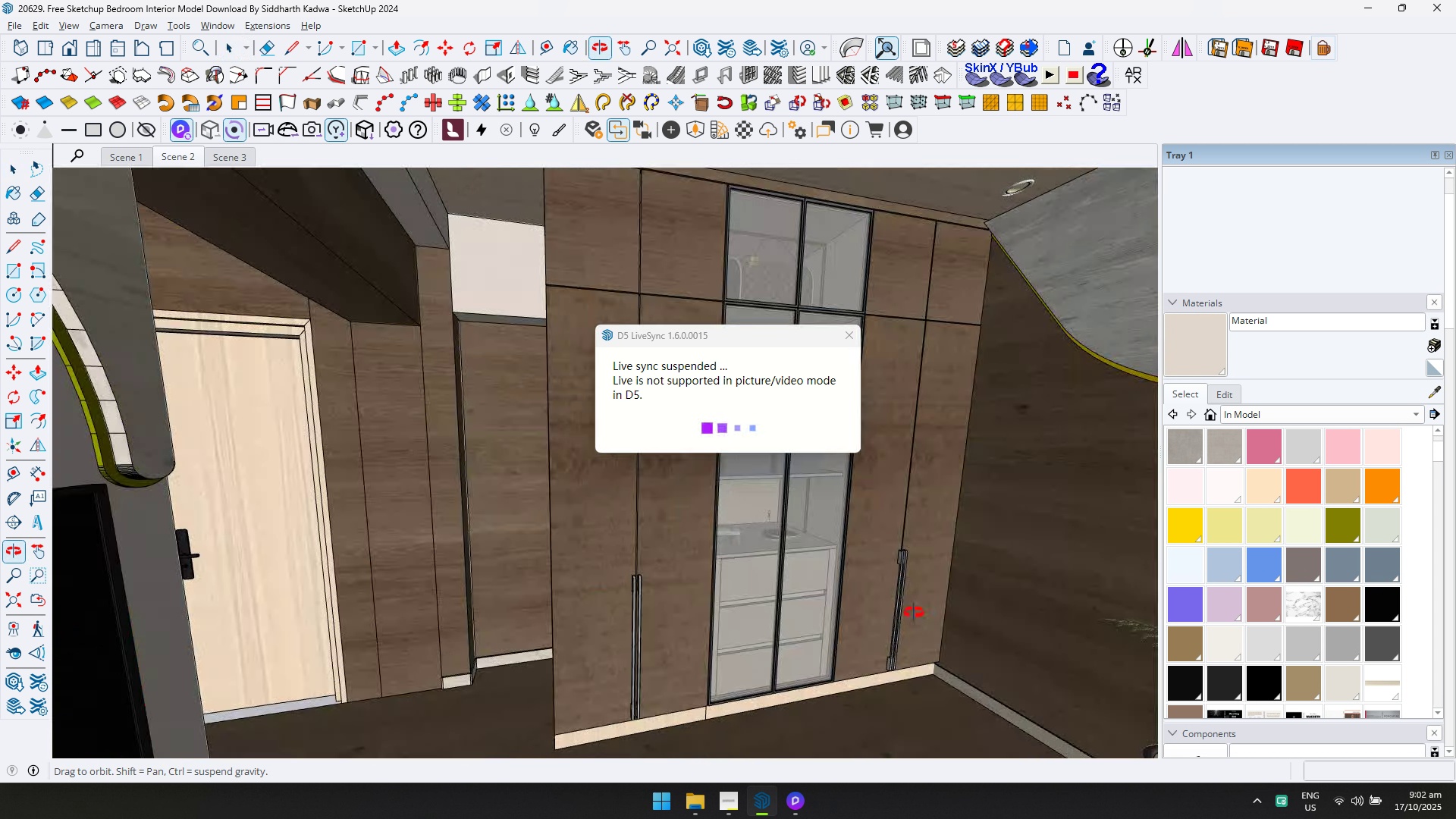 
key(Shift+ShiftLeft)
 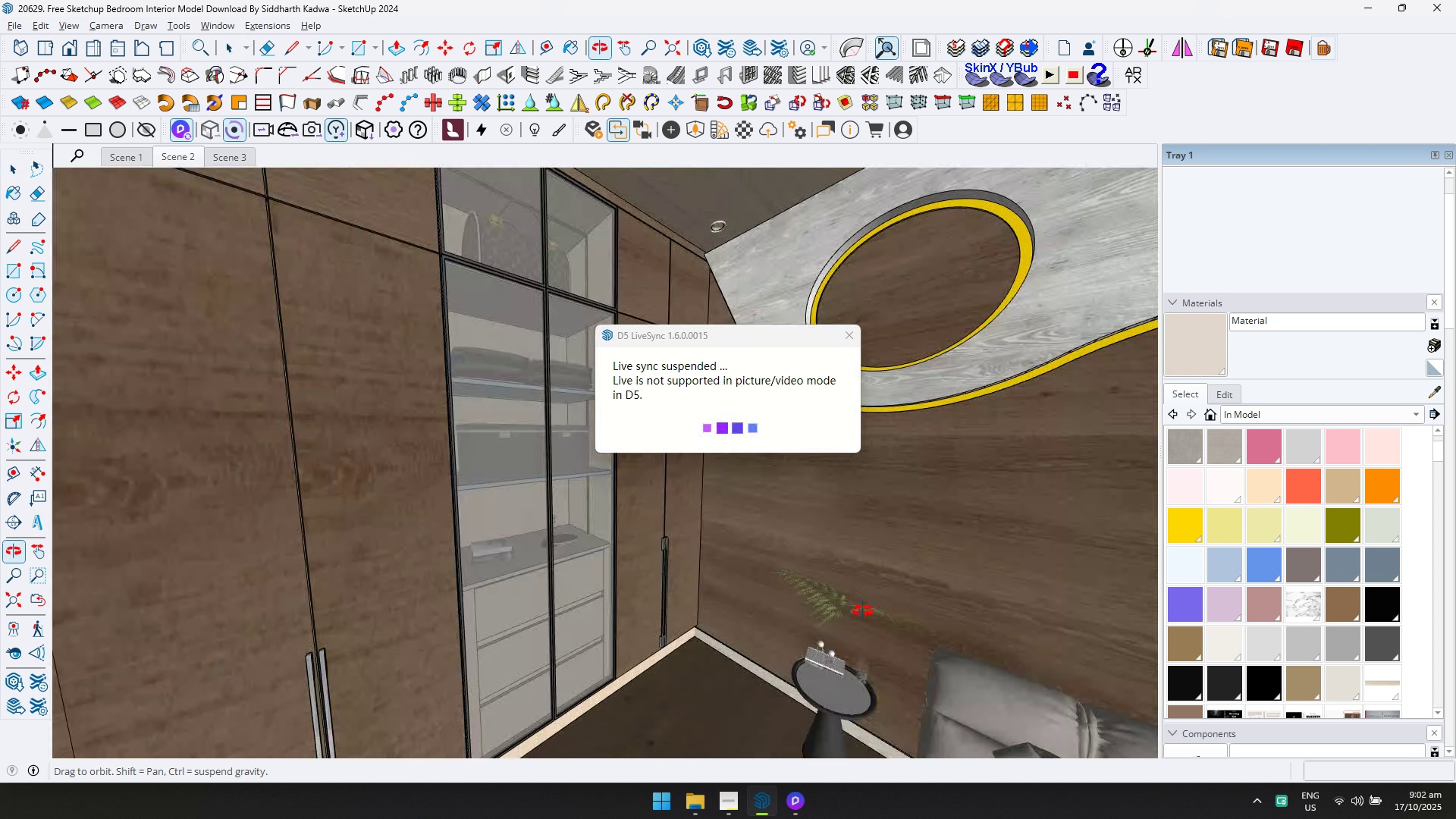 
key(Shift+ShiftLeft)
 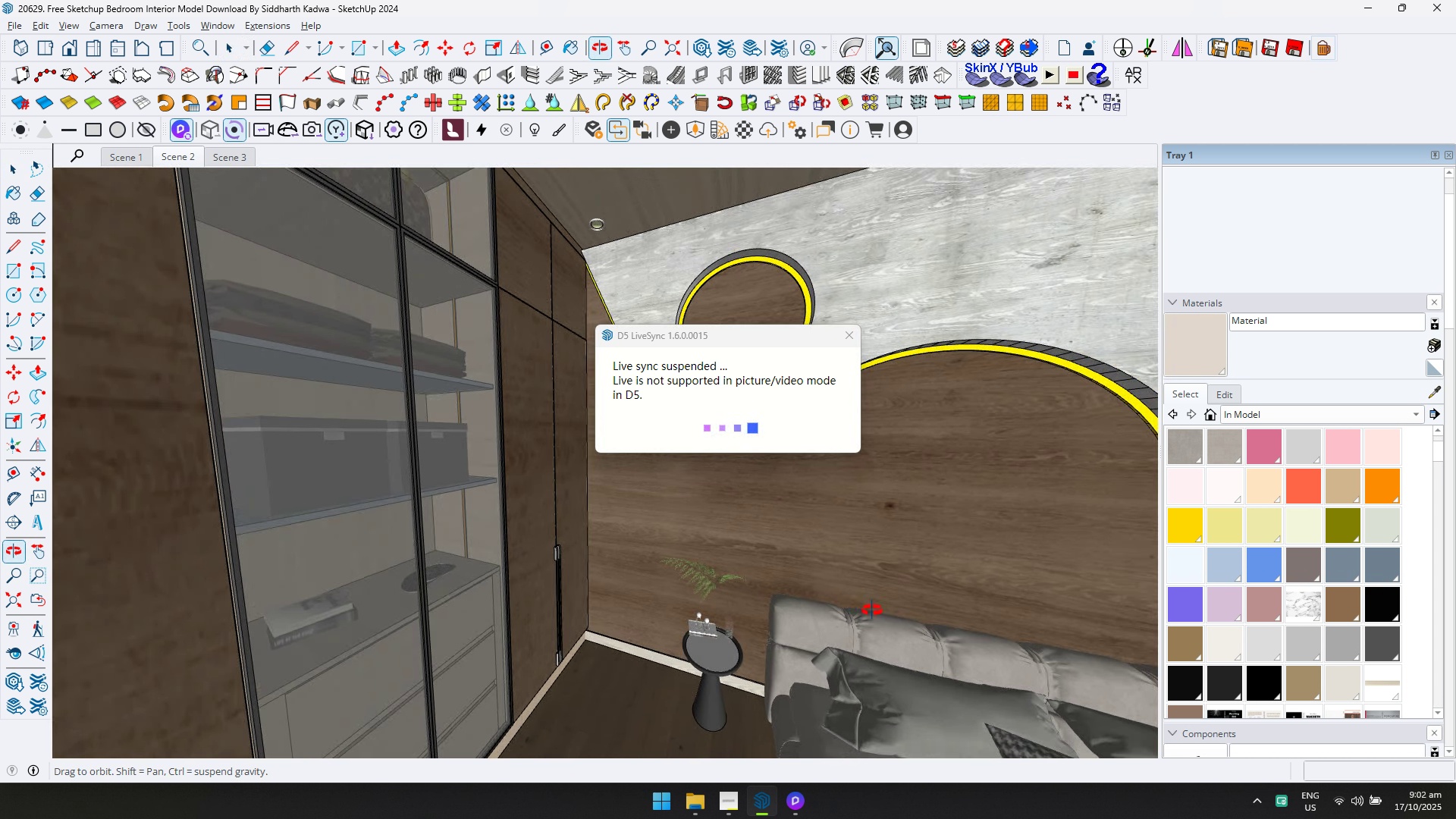 
key(Alt+AltLeft)
 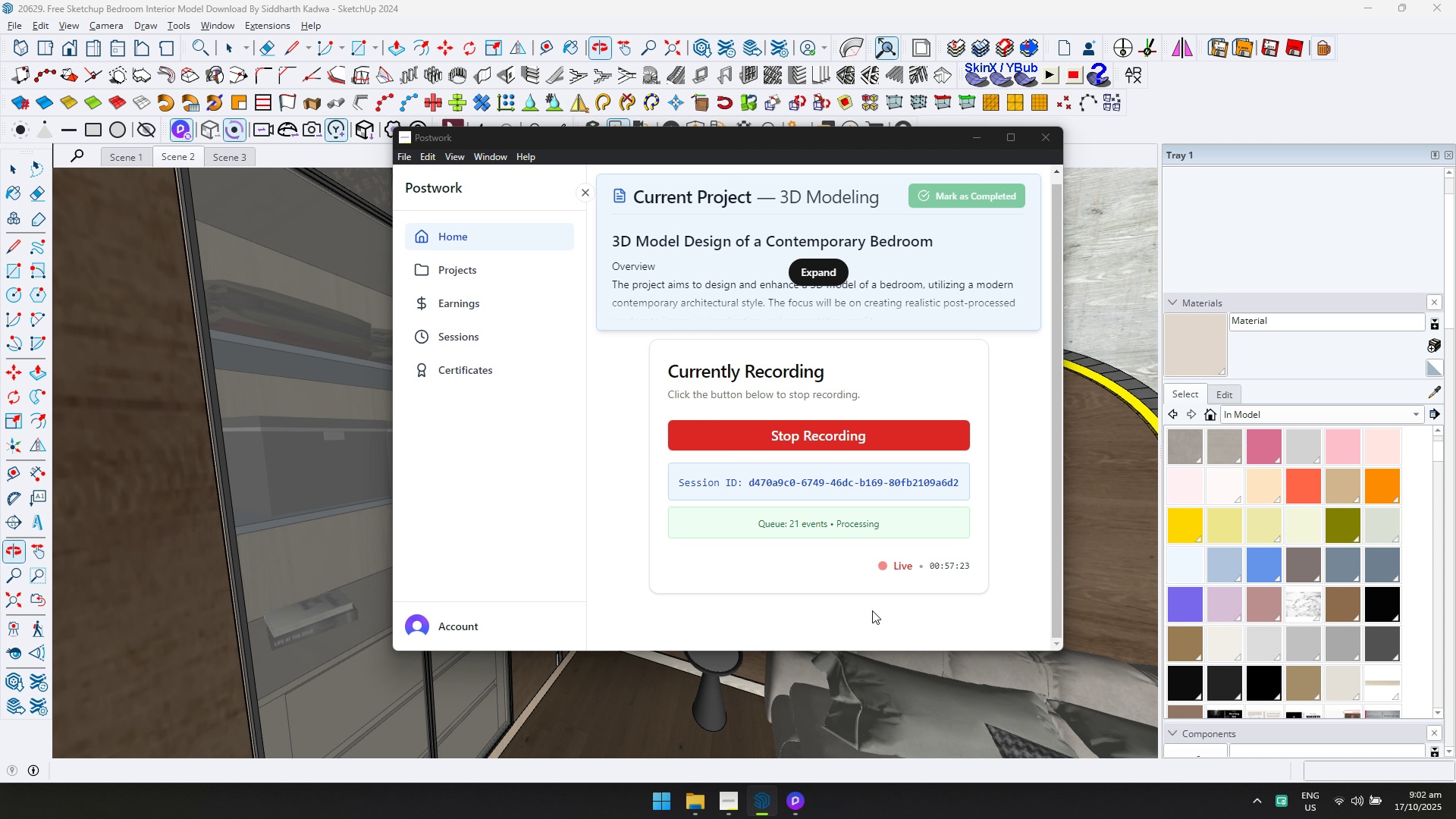 
key(Alt+Tab)